 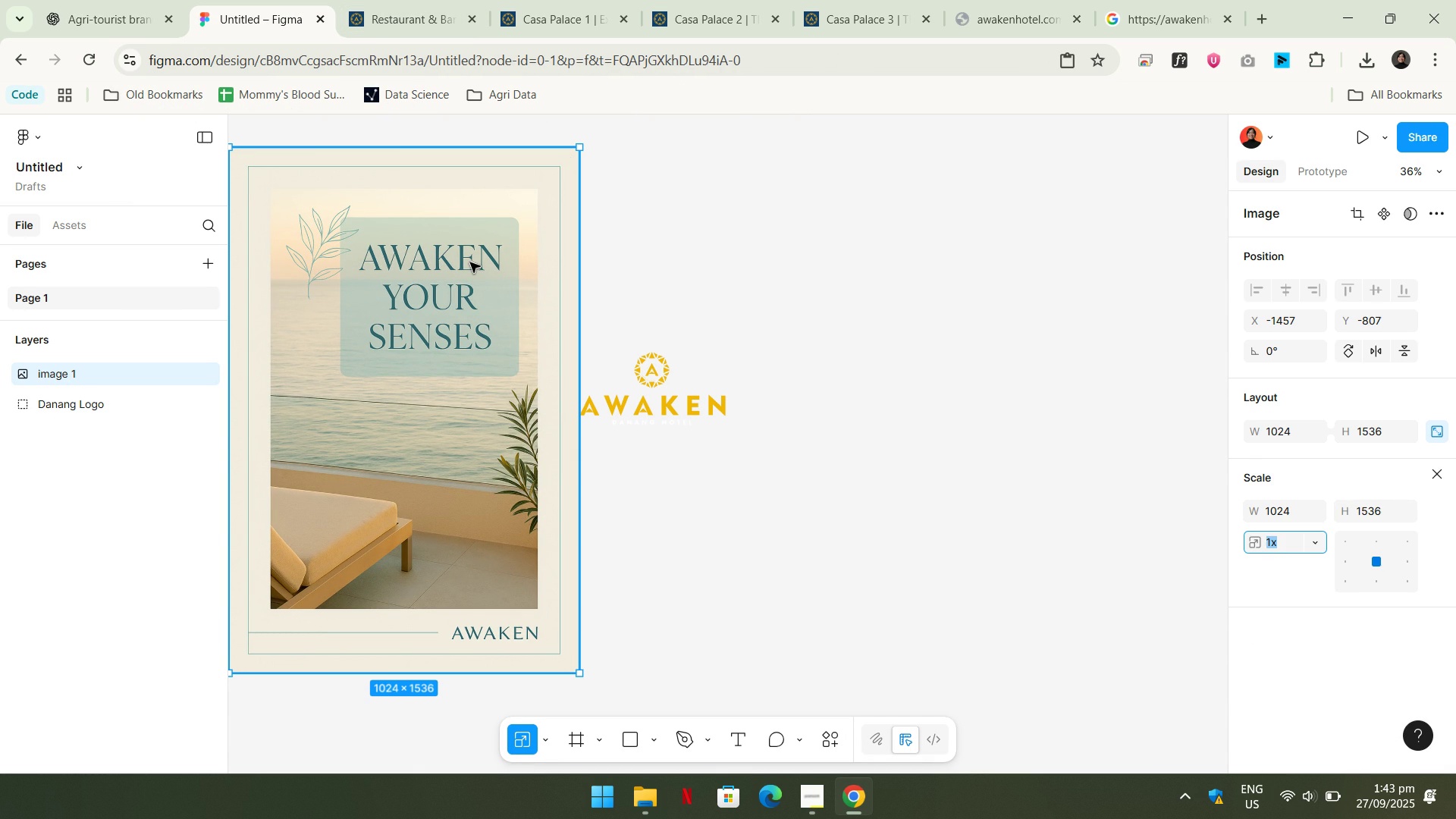 
key(NumpadDecimal)
 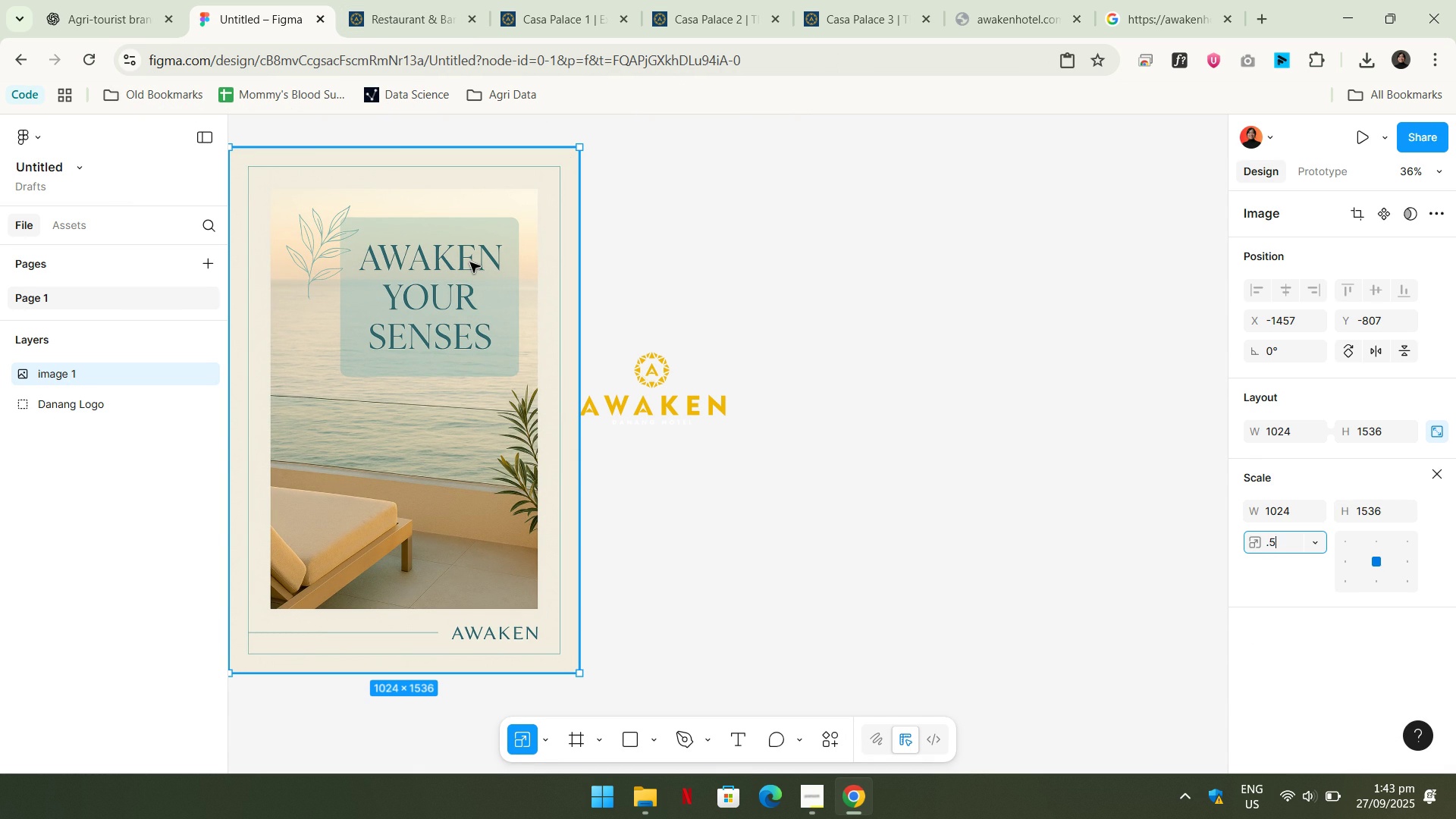 
key(Numpad5)
 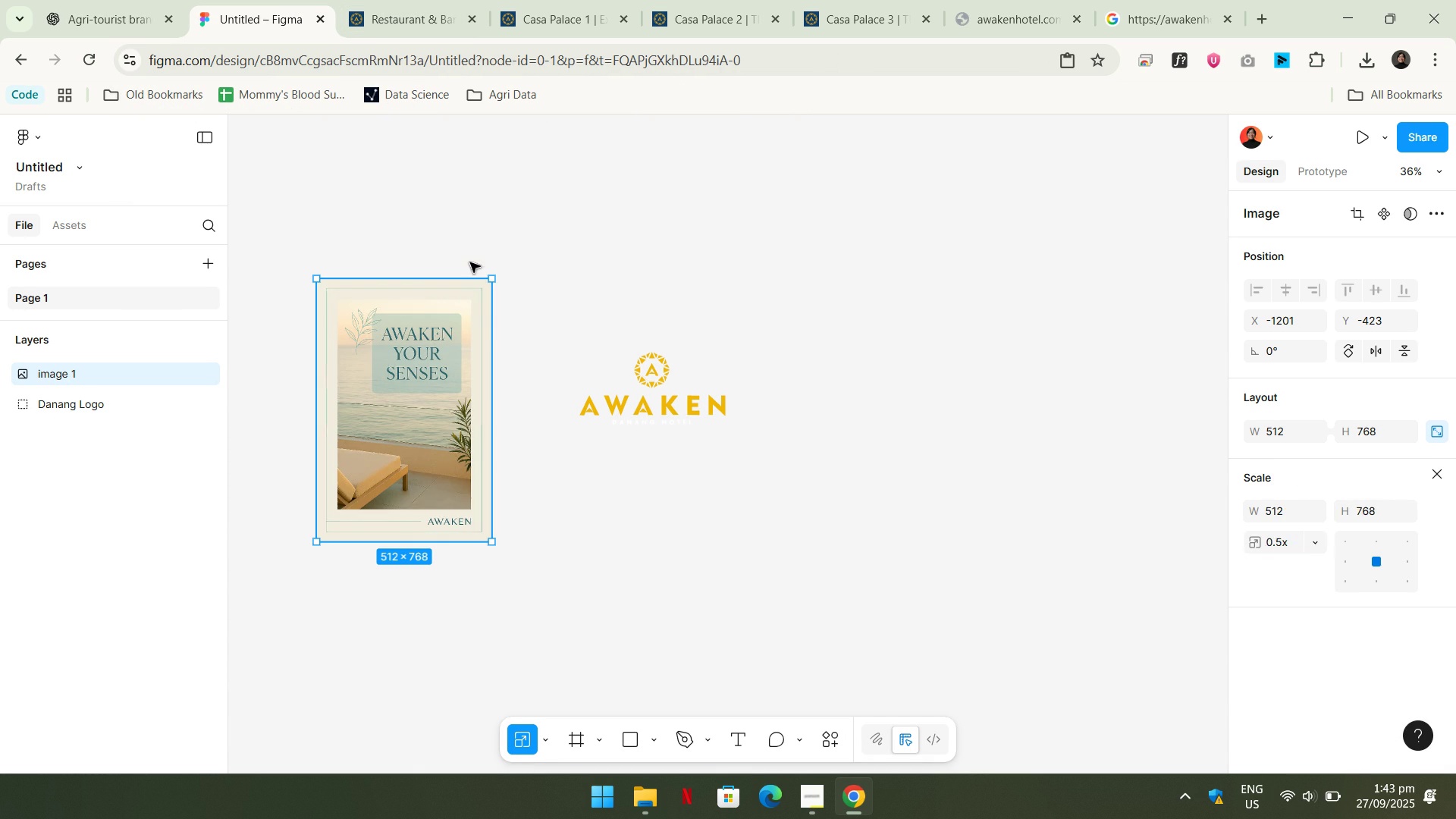 
key(NumpadEnter)
 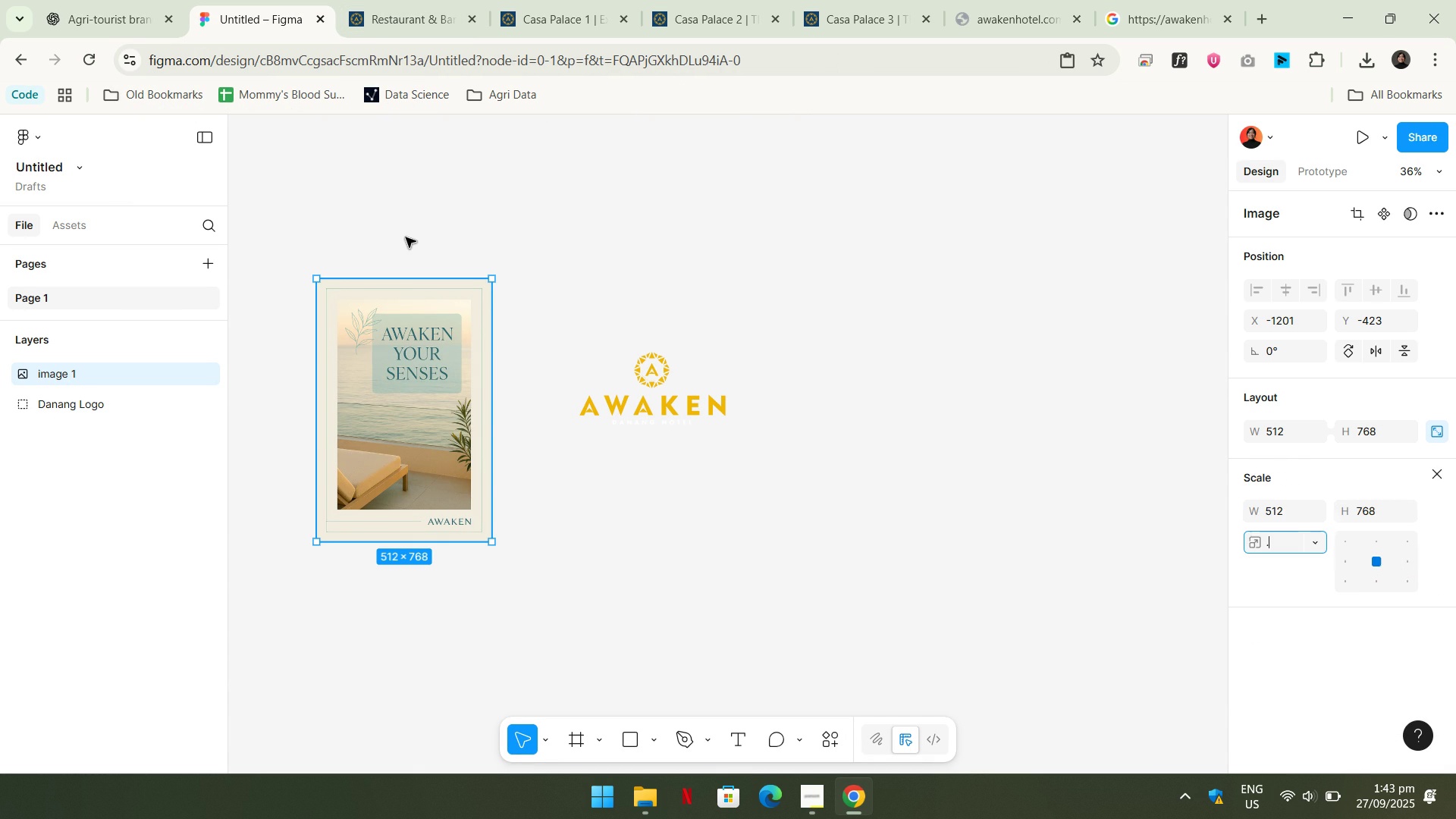 
key(K)
 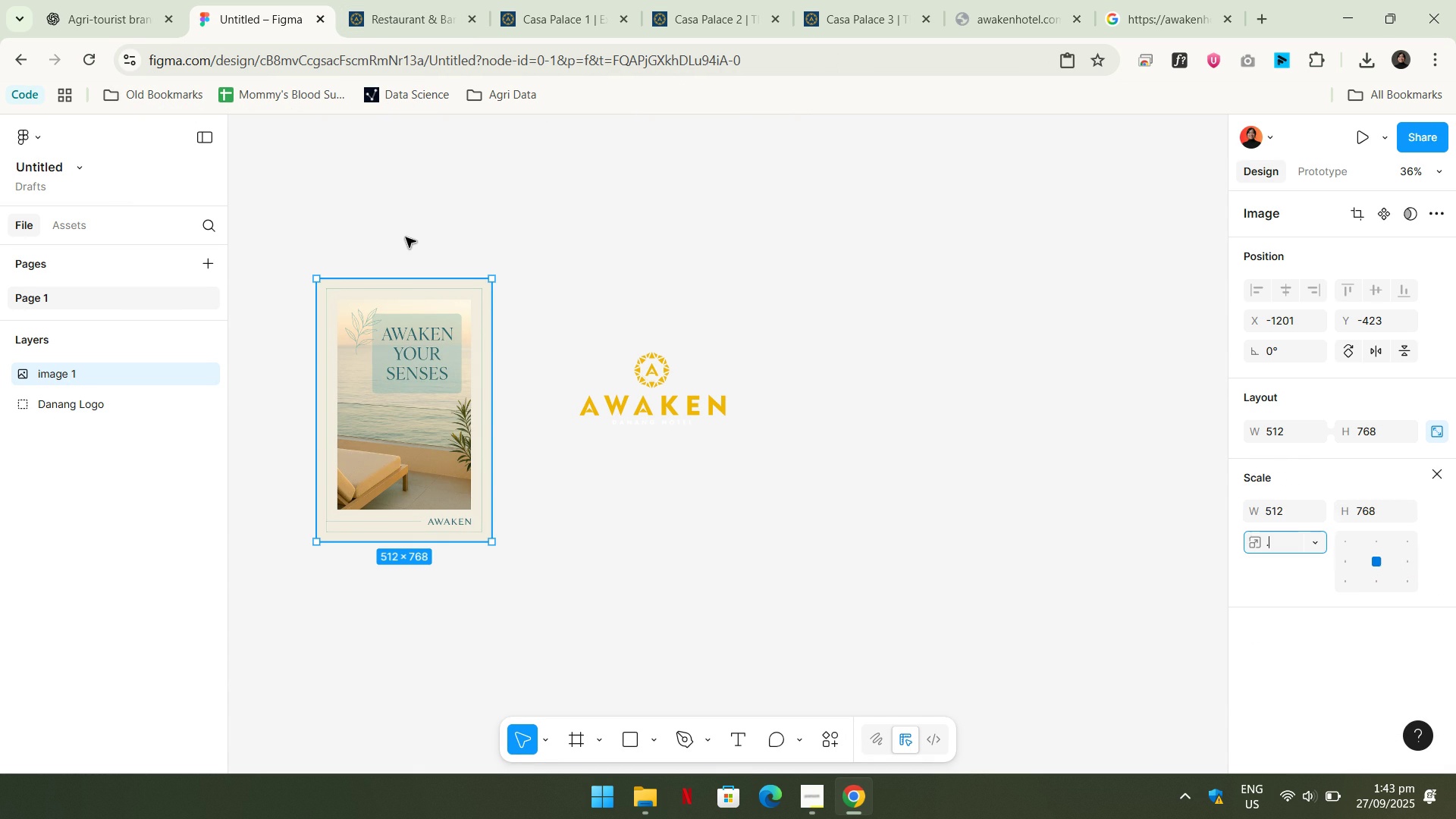 
key(NumpadDecimal)
 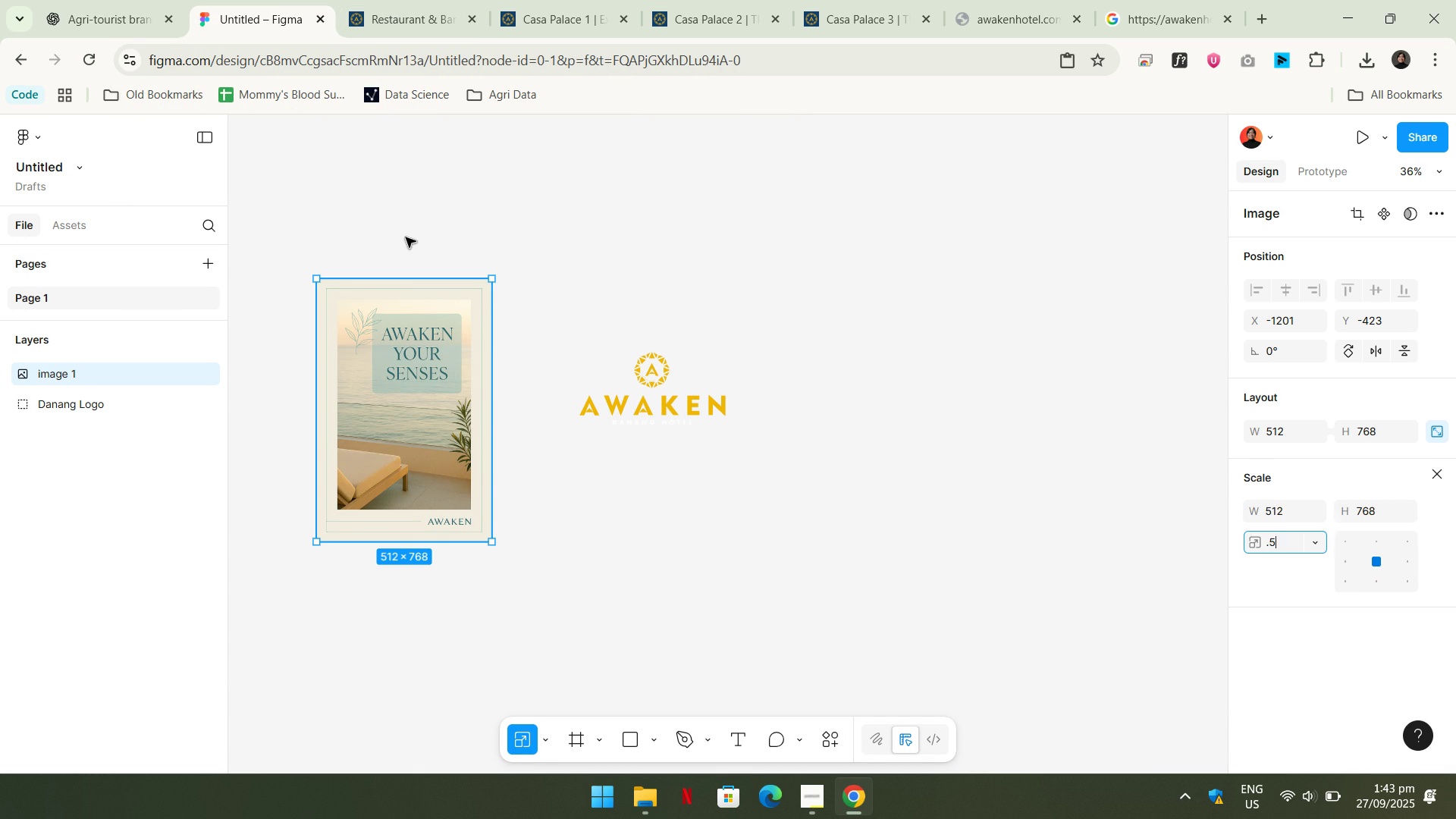 
key(Numpad5)
 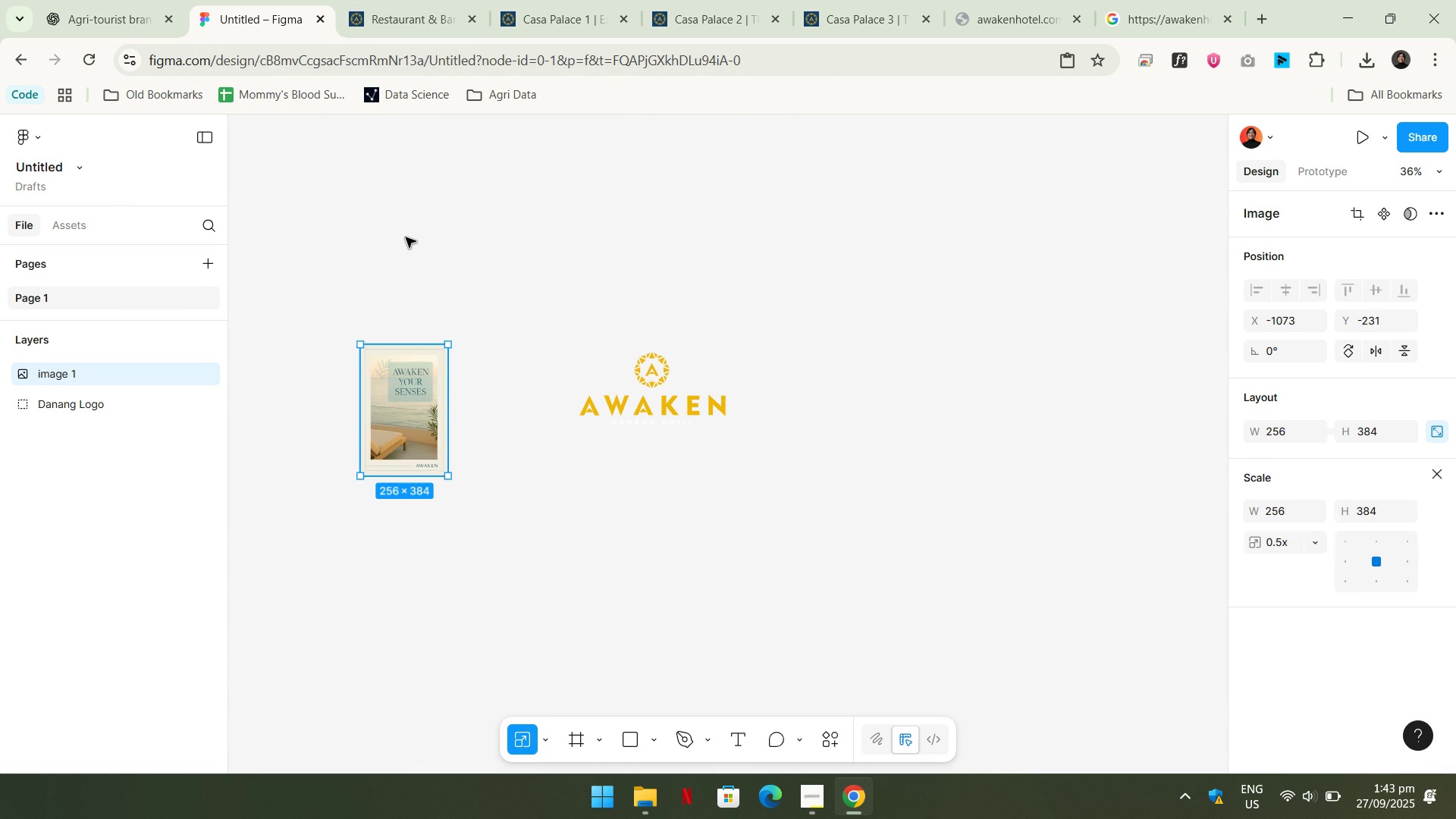 
key(NumpadEnter)